 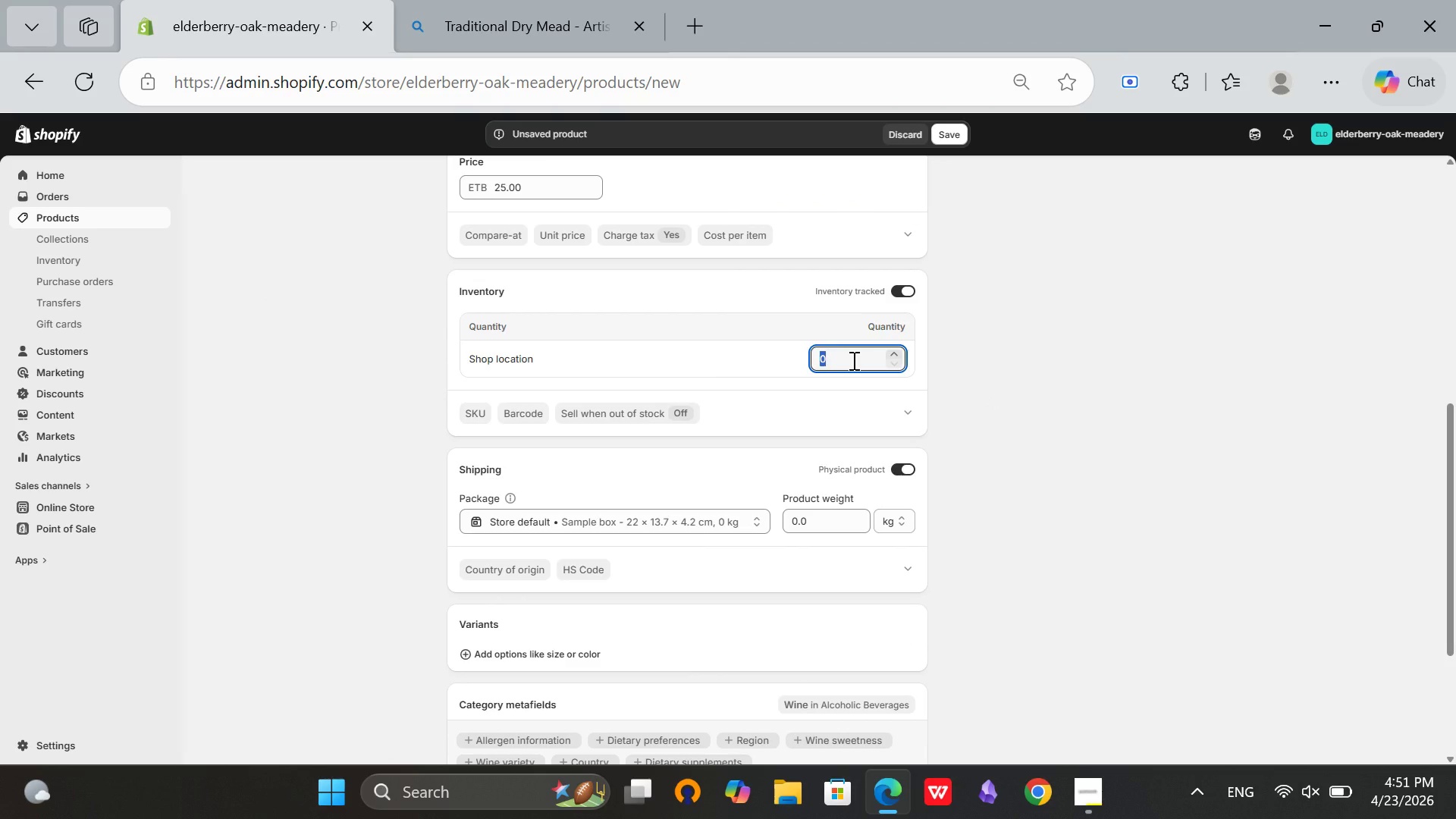 
type(10)
 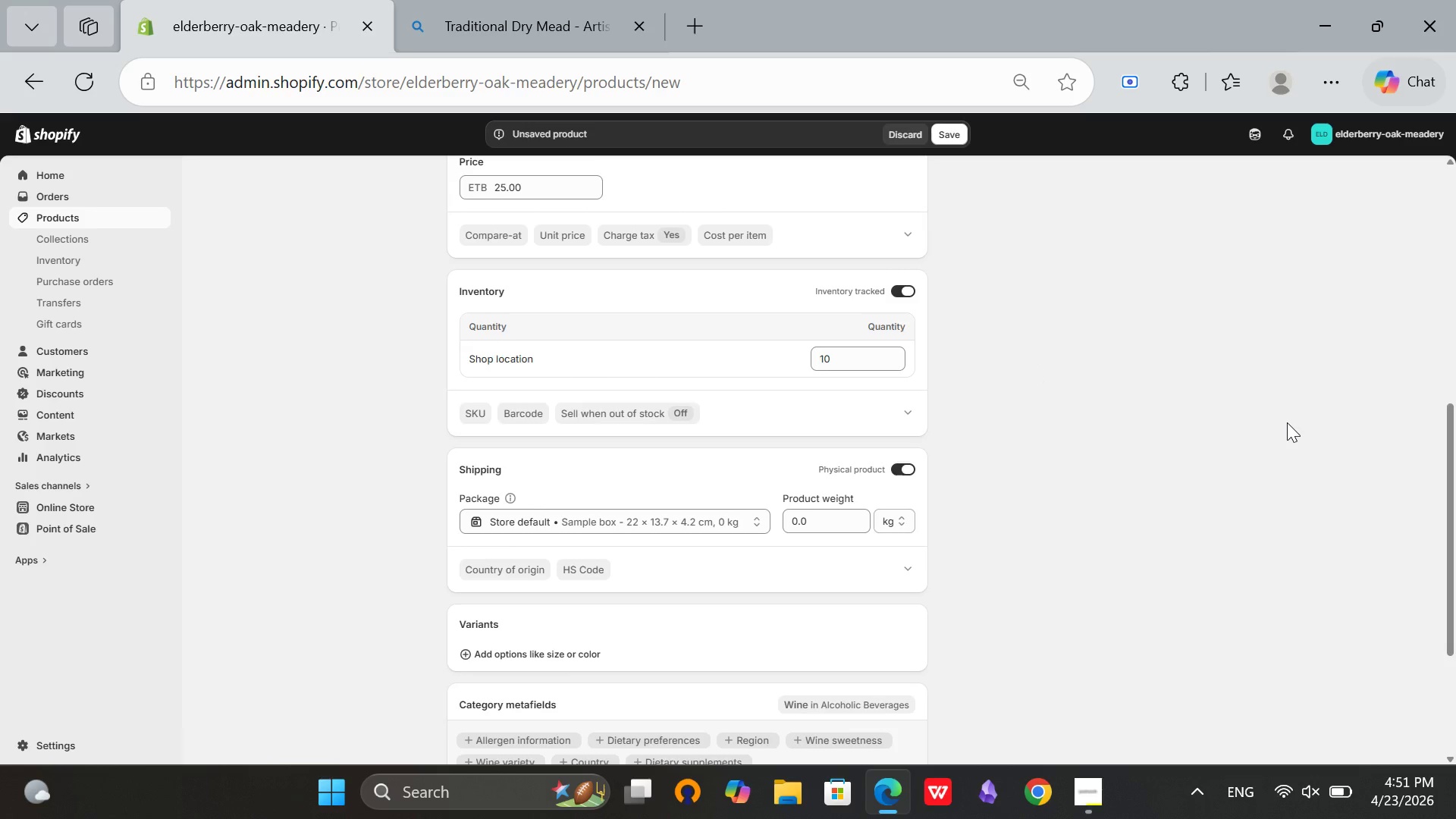 
scroll: coordinate [1288, 422], scroll_direction: down, amount: 7.0
 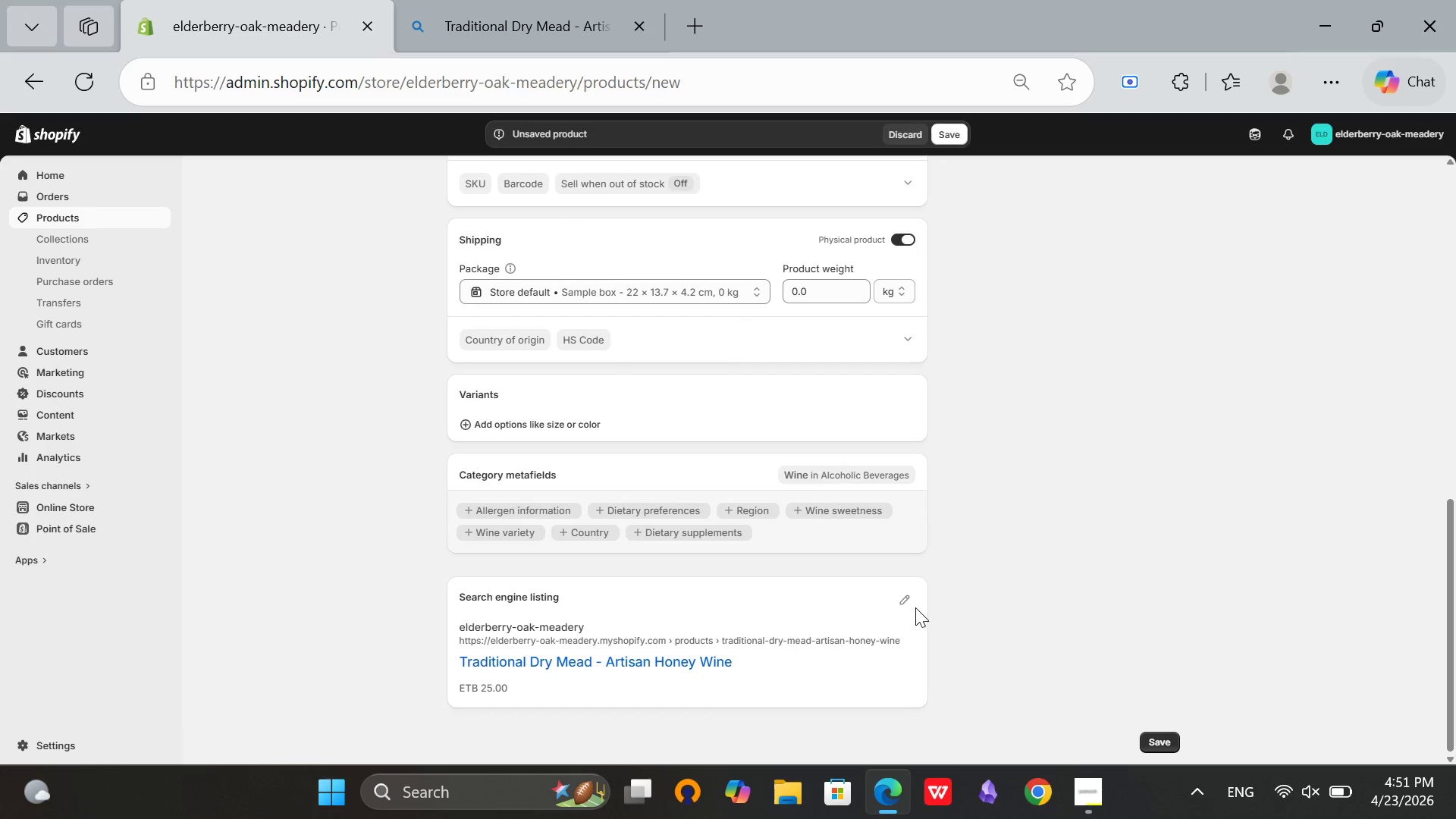 
left_click([908, 602])
 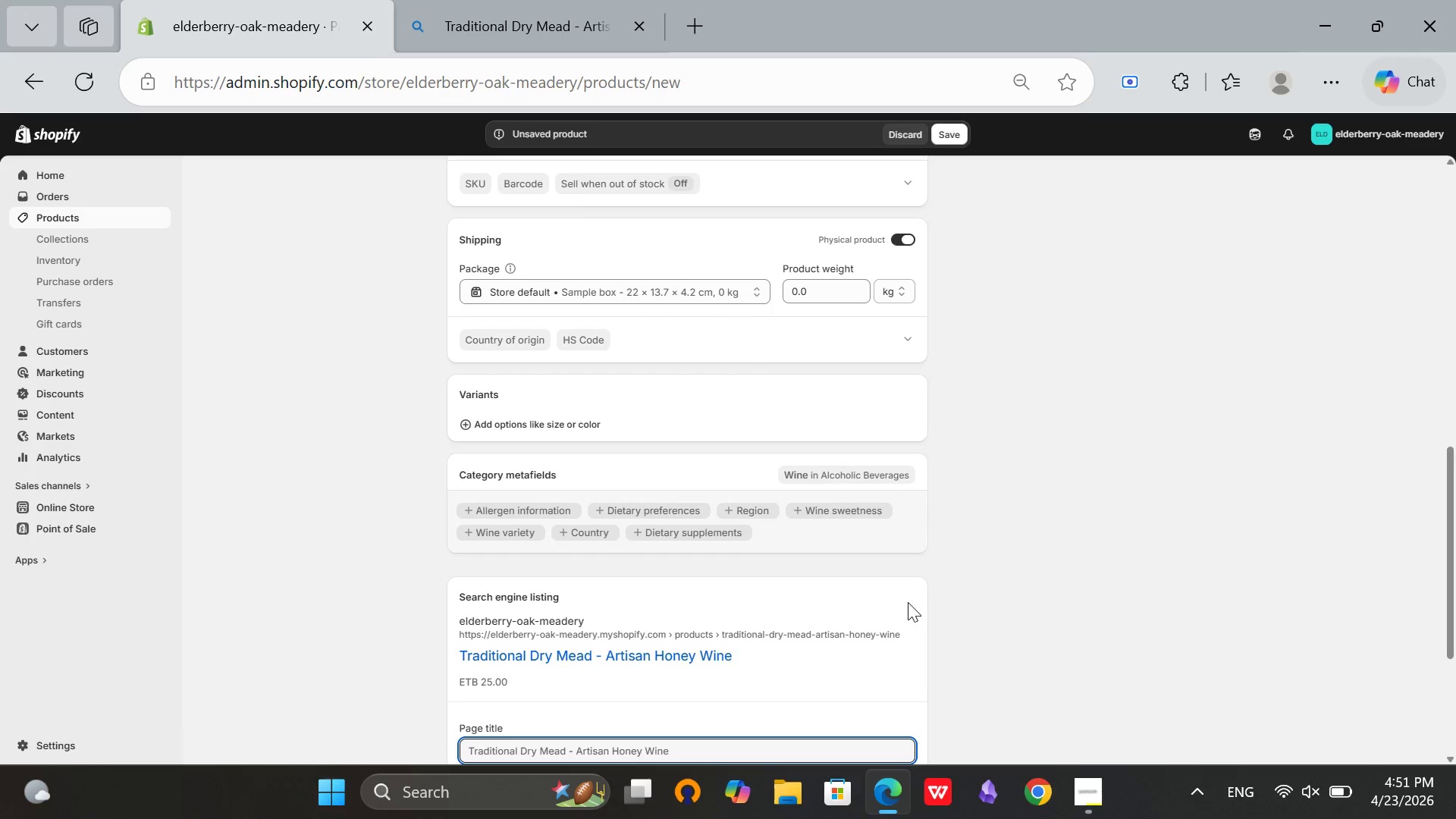 
scroll: coordinate [908, 602], scroll_direction: down, amount: 3.0
 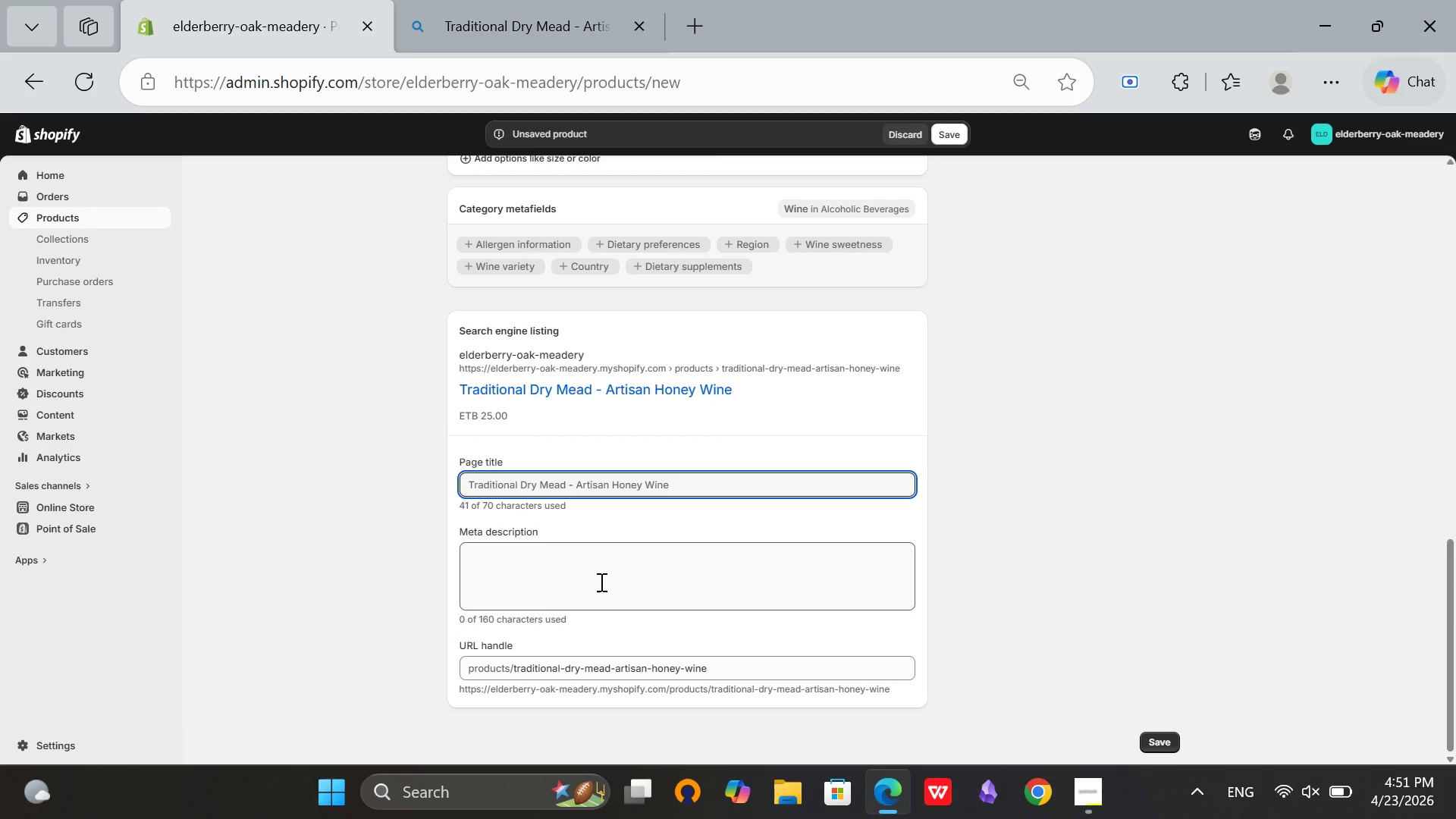 
double_click([600, 582])
 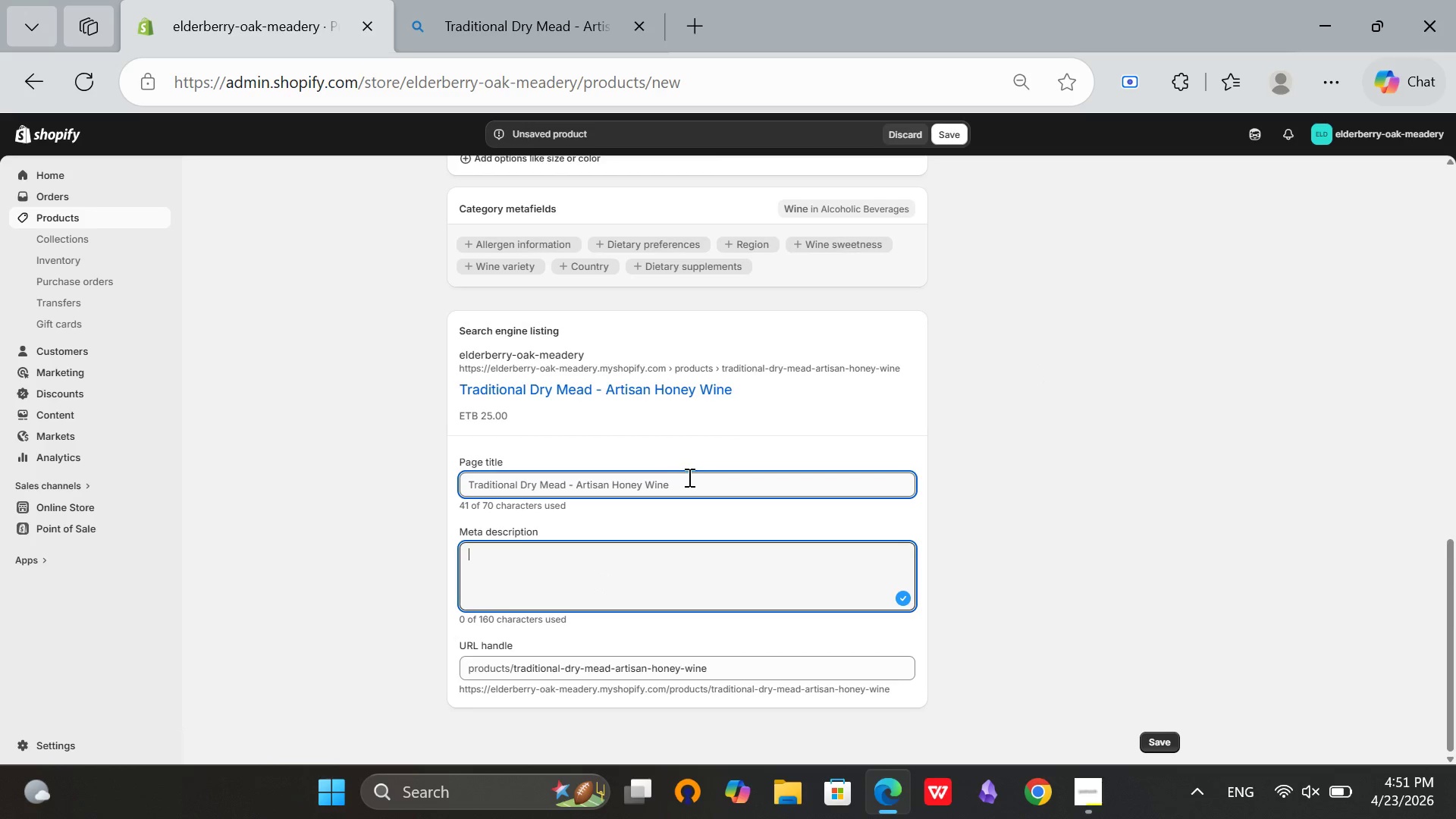 
left_click([688, 477])
 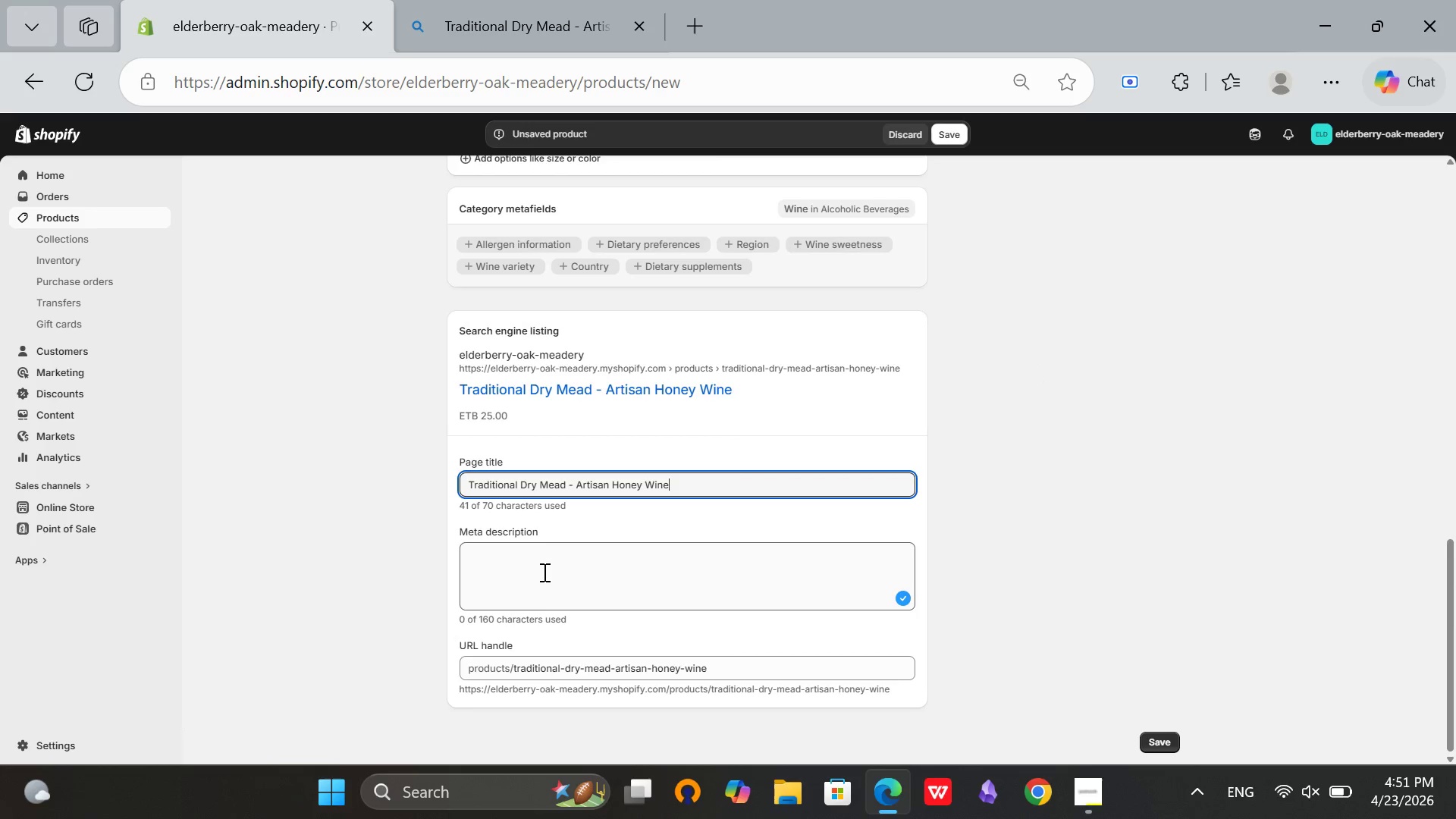 
left_click([543, 572])
 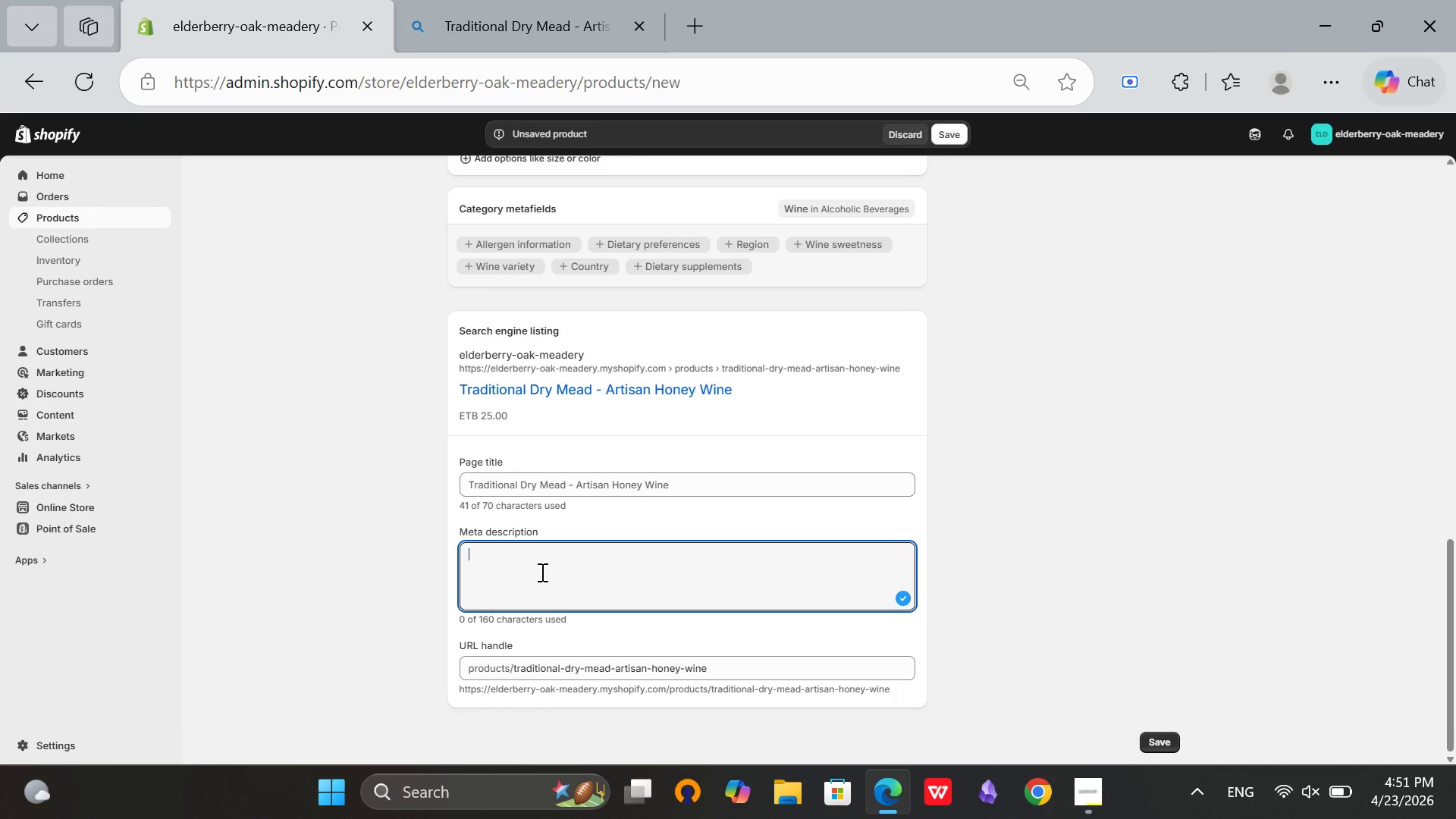 
wait(10.7)
 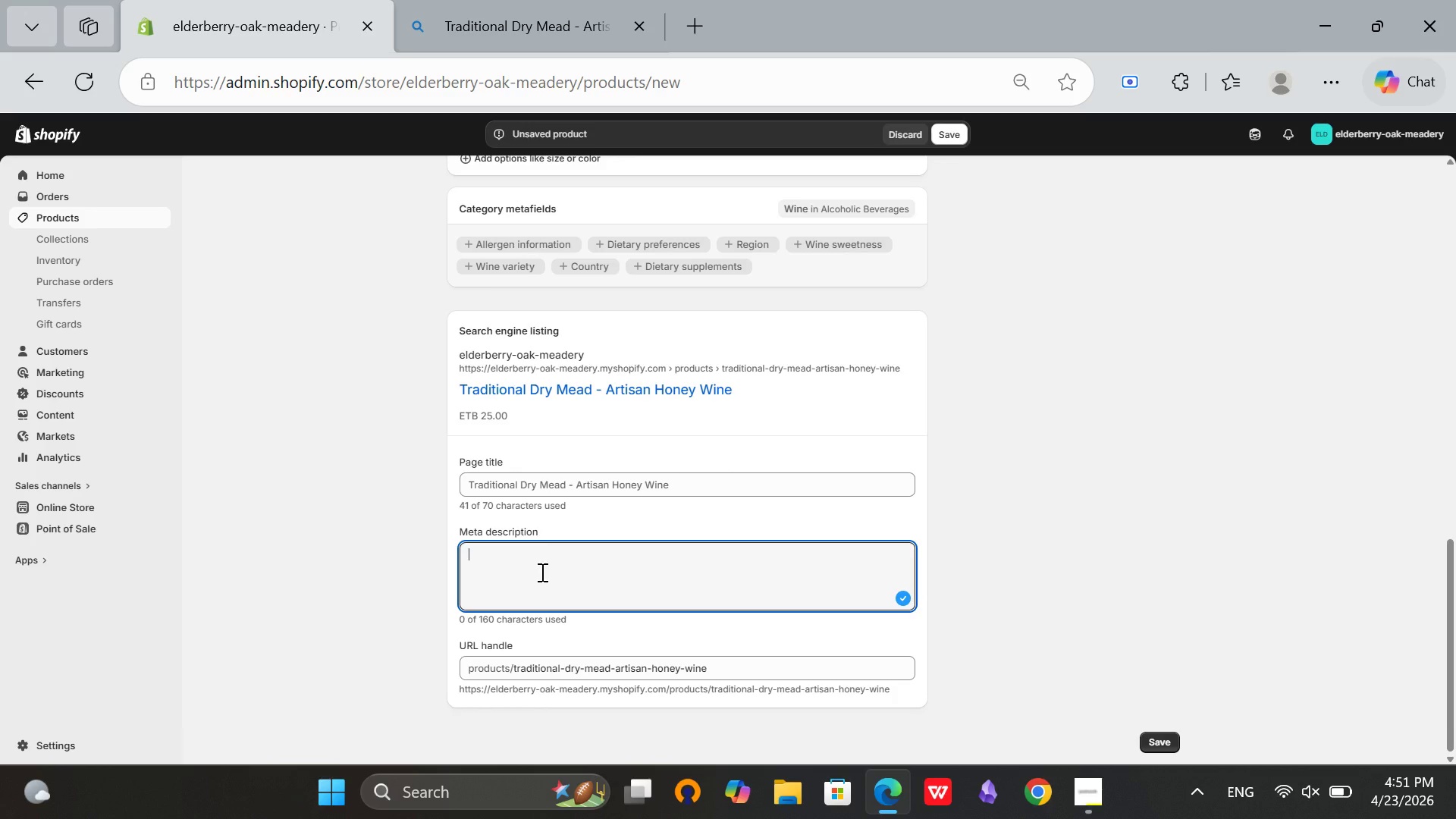 
scroll: coordinate [659, 551], scroll_direction: up, amount: 5.0
 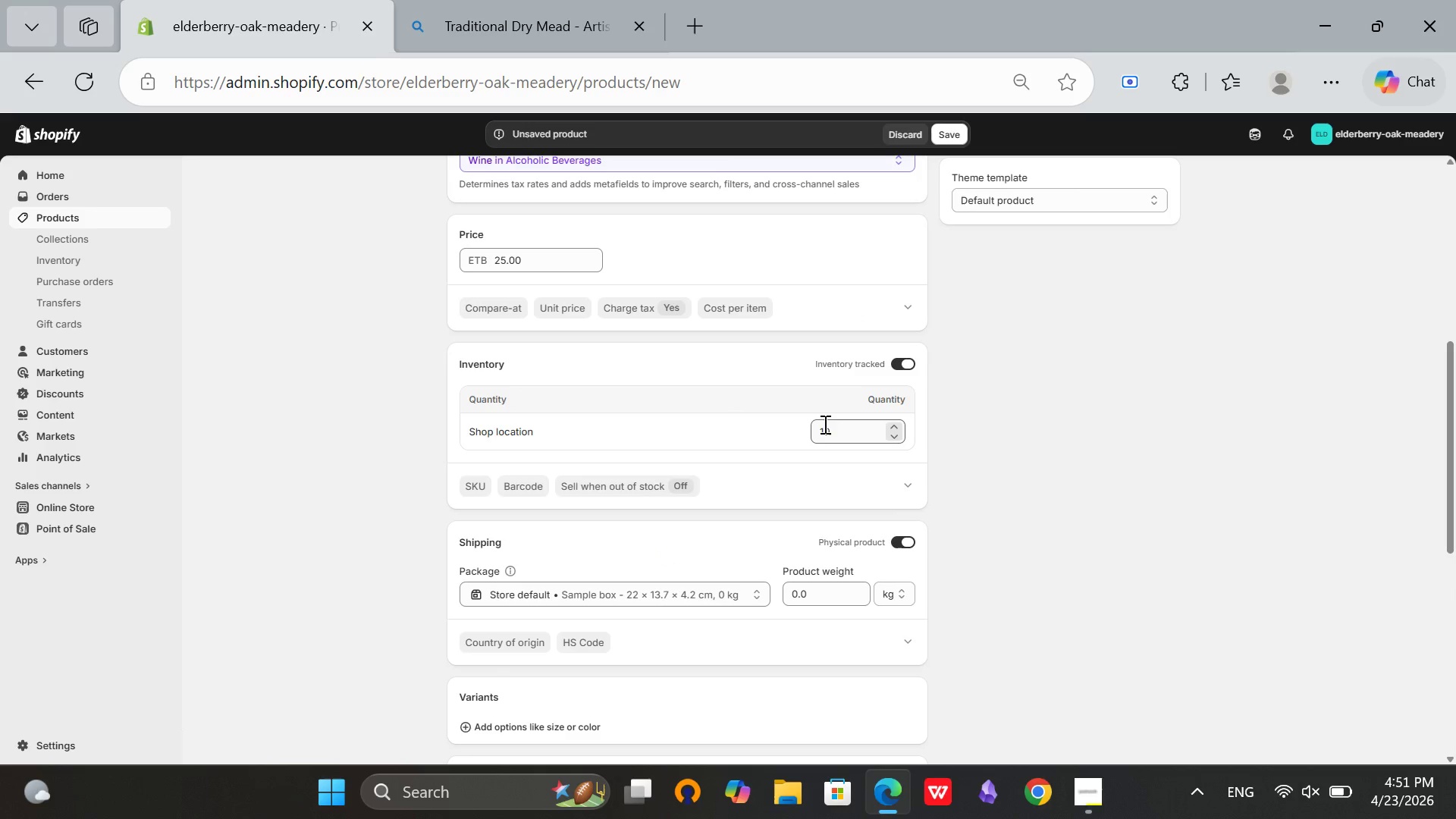 
left_click([827, 428])
 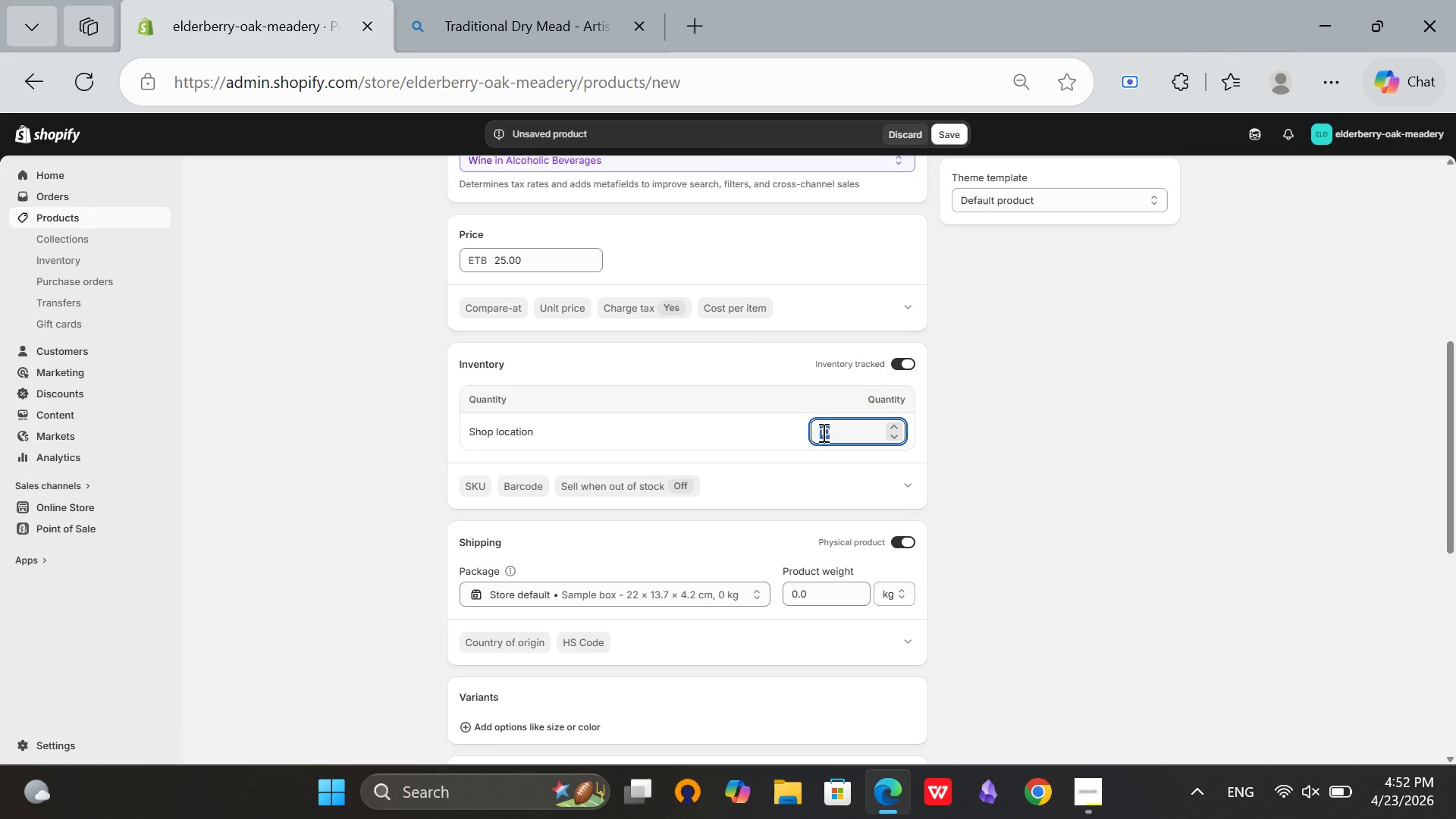 
type(50)
 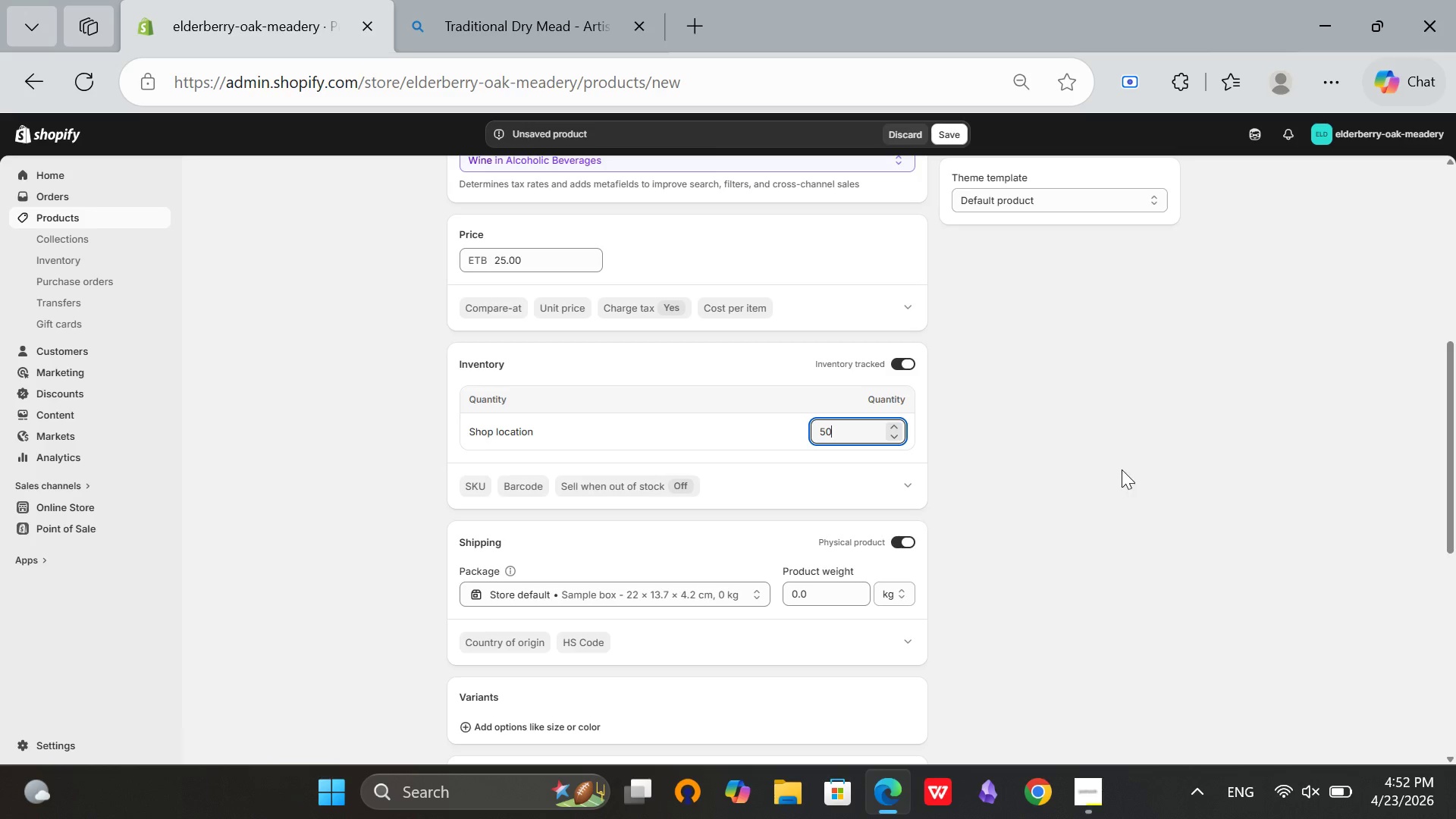 
left_click([1122, 469])
 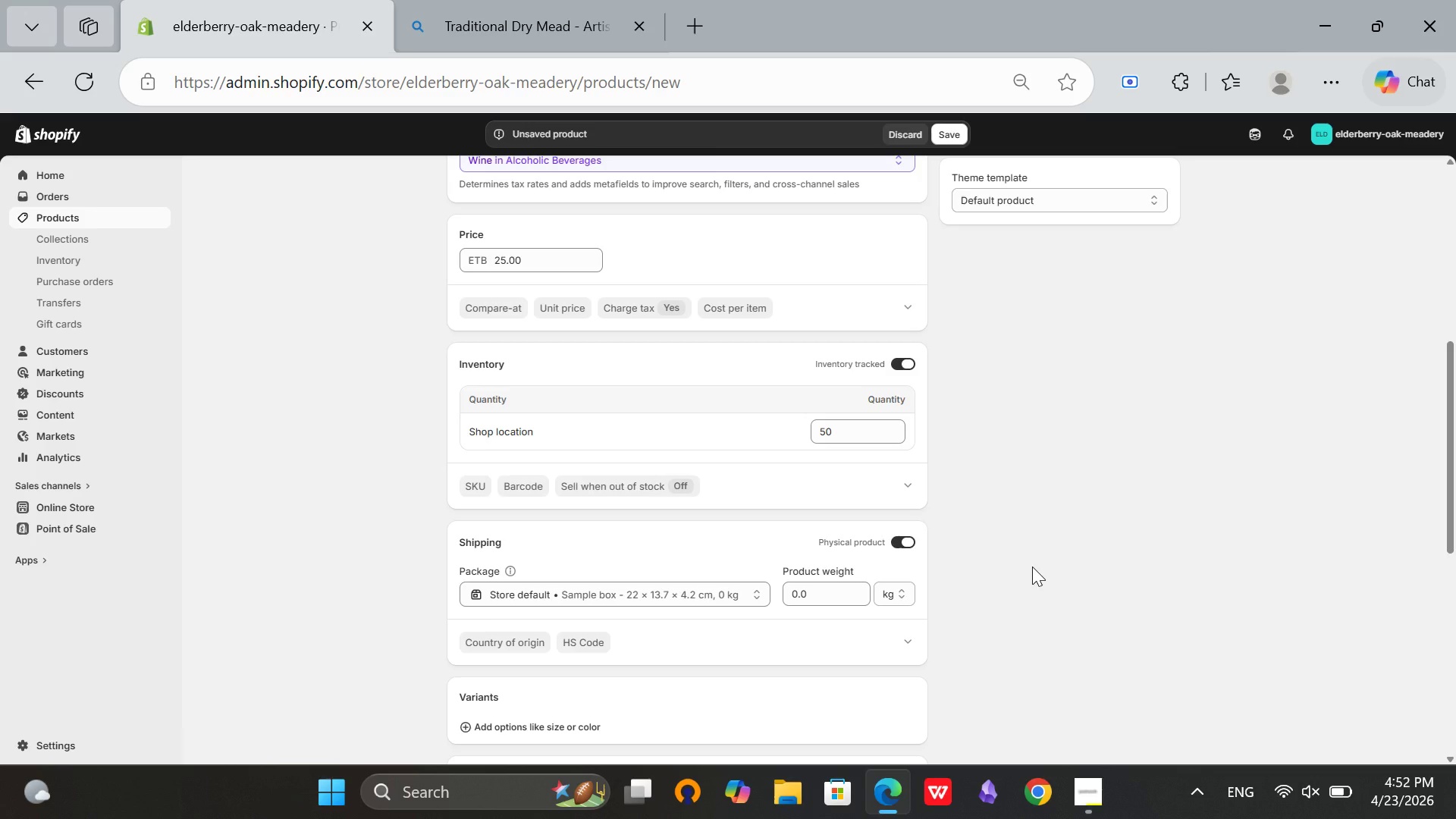 
left_click([565, 353])
 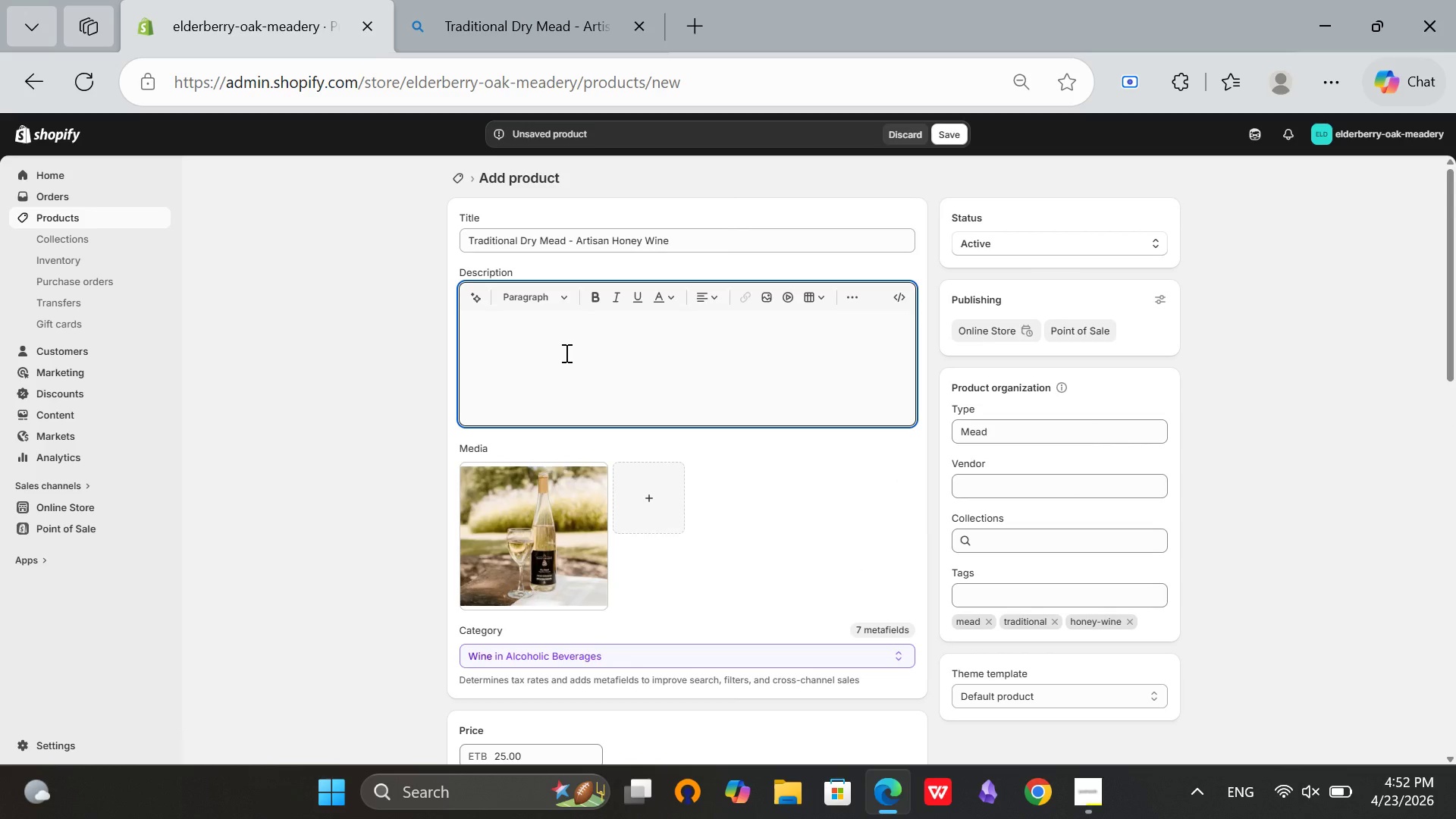 
scroll: coordinate [507, 401], scroll_direction: up, amount: 6.0
 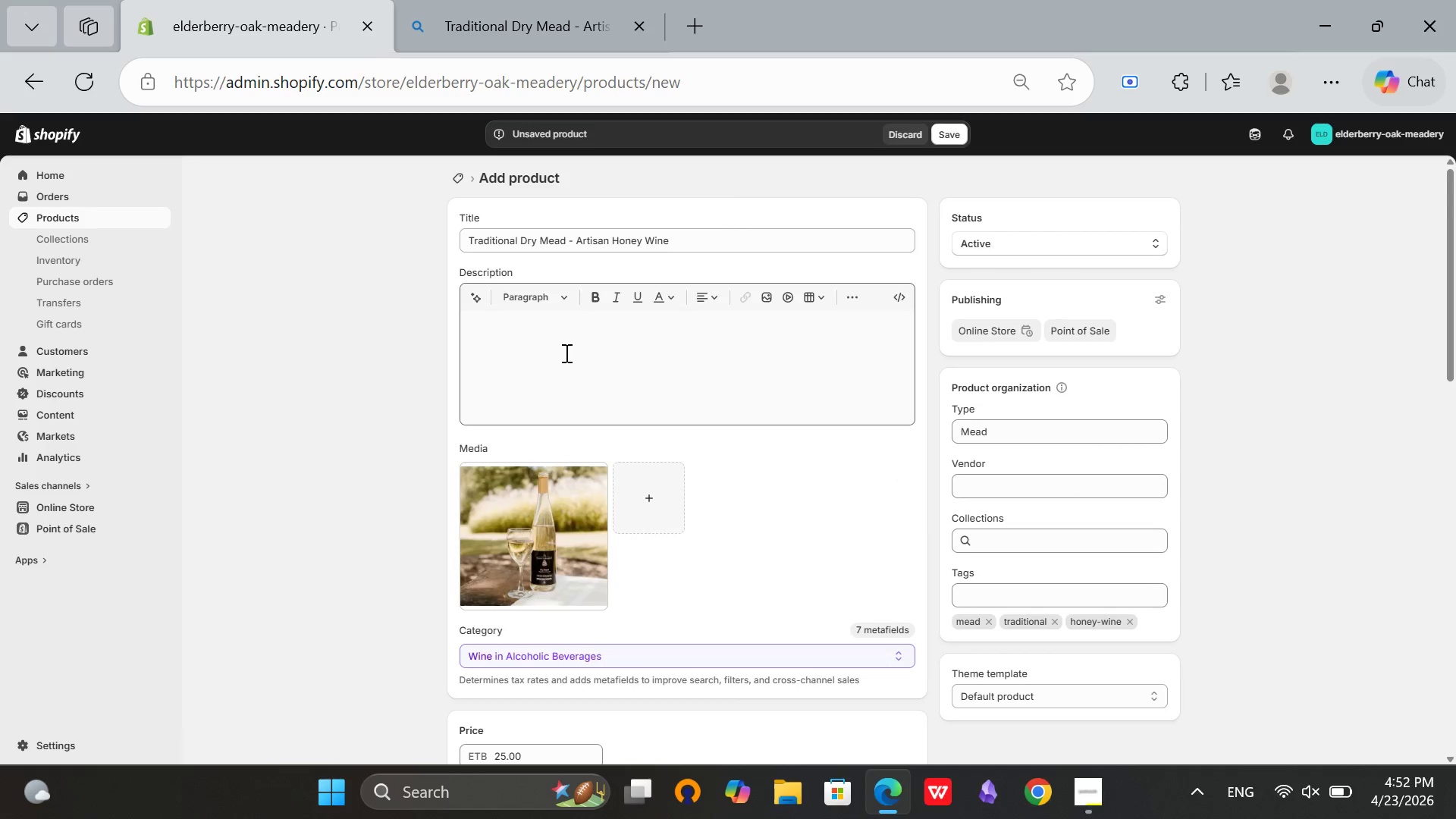 
type(Traditional Dry Mead)
 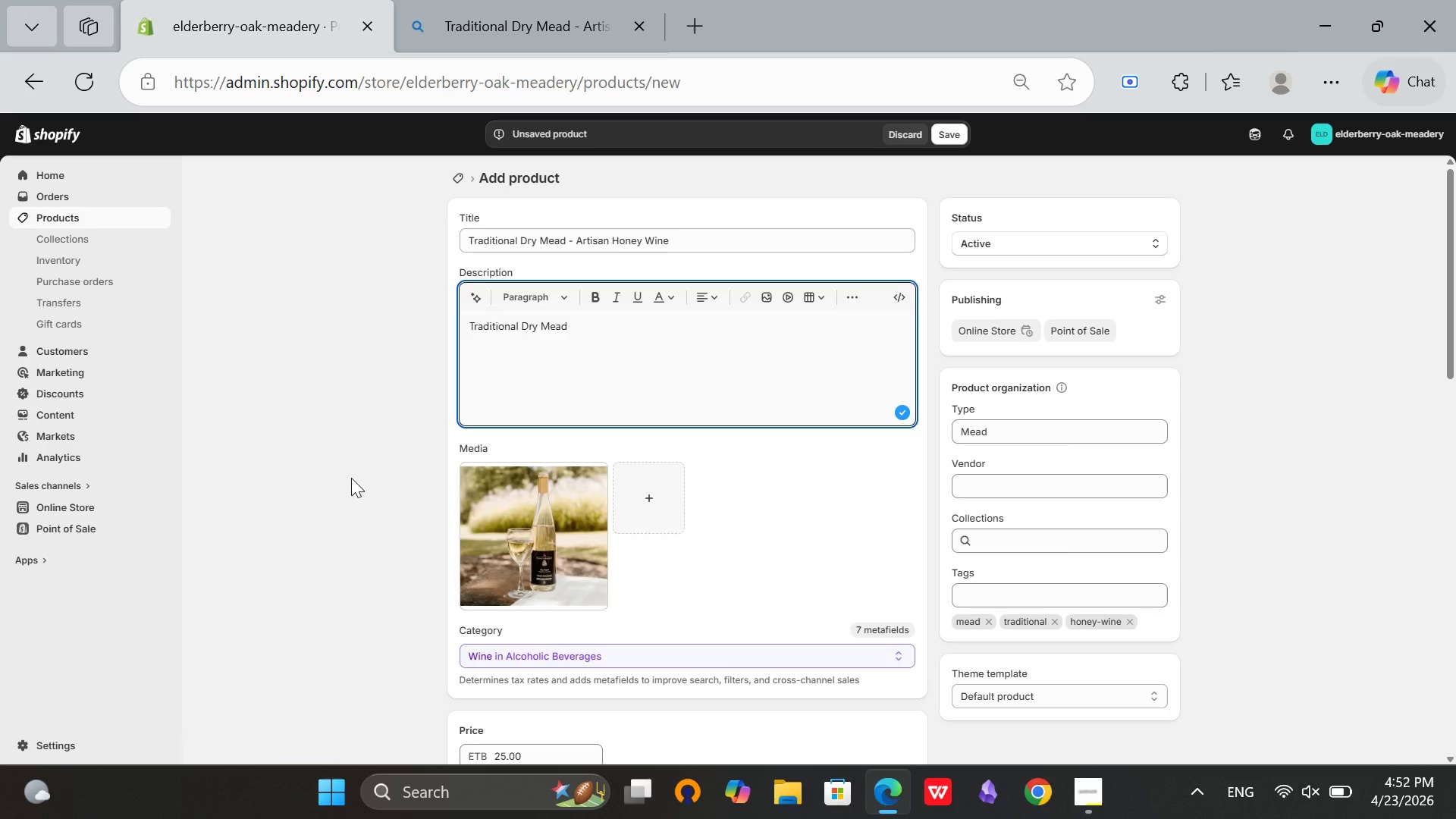 
type( is amde)
key(Backspace)
key(Backspace)
key(Backspace)
key(Backspace)
type(made from raw wildflower honey and spring watee)
key(Backspace)
type(r. Fermented dry with champagne yeast, this honey wine par)
key(Backspace)
type(irs perfectly with cheese and charcuterie. 12% ABV. 750 )
key(Backspace)
type(ml bottle.)
 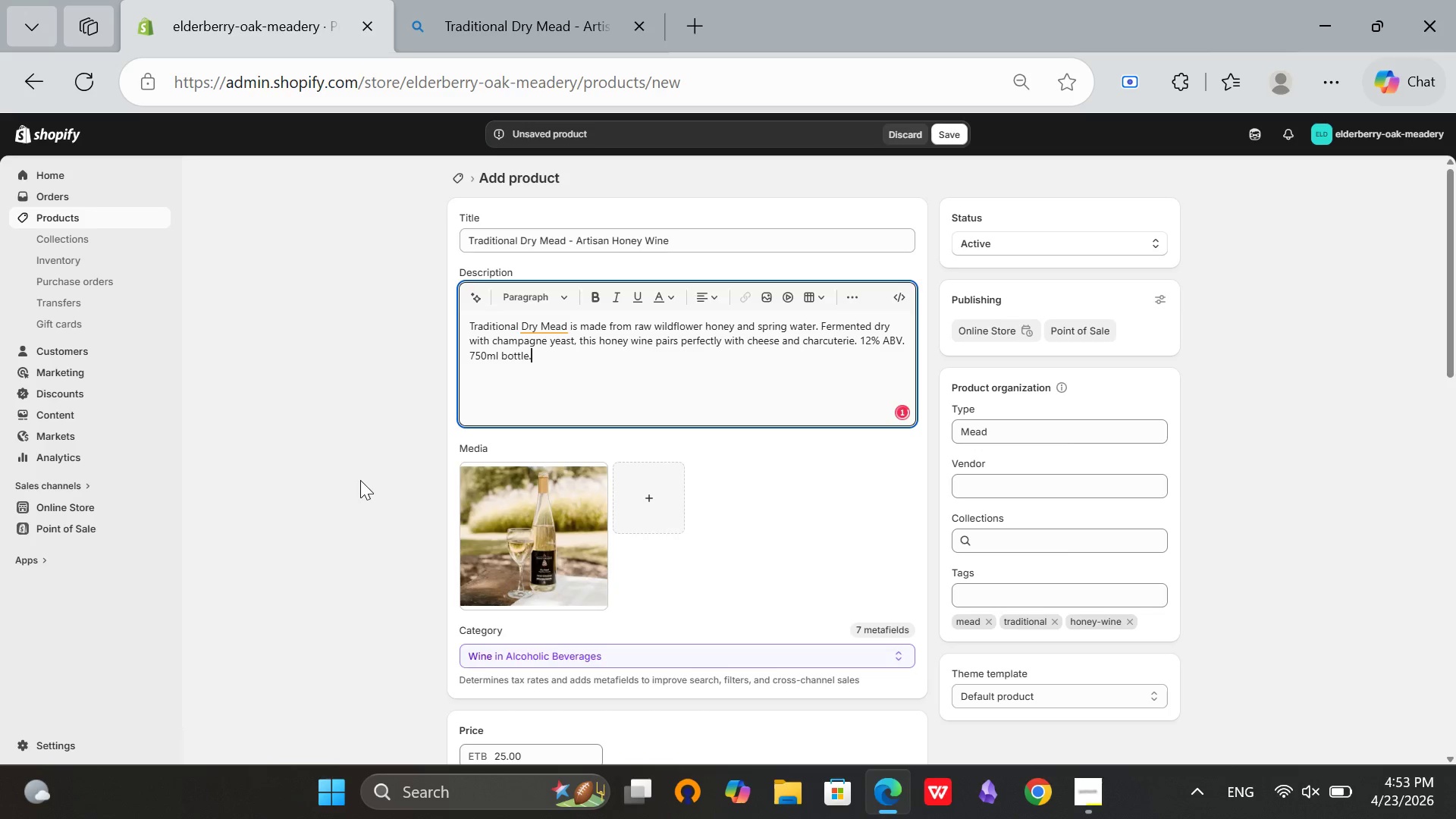 
wait(9.06)
 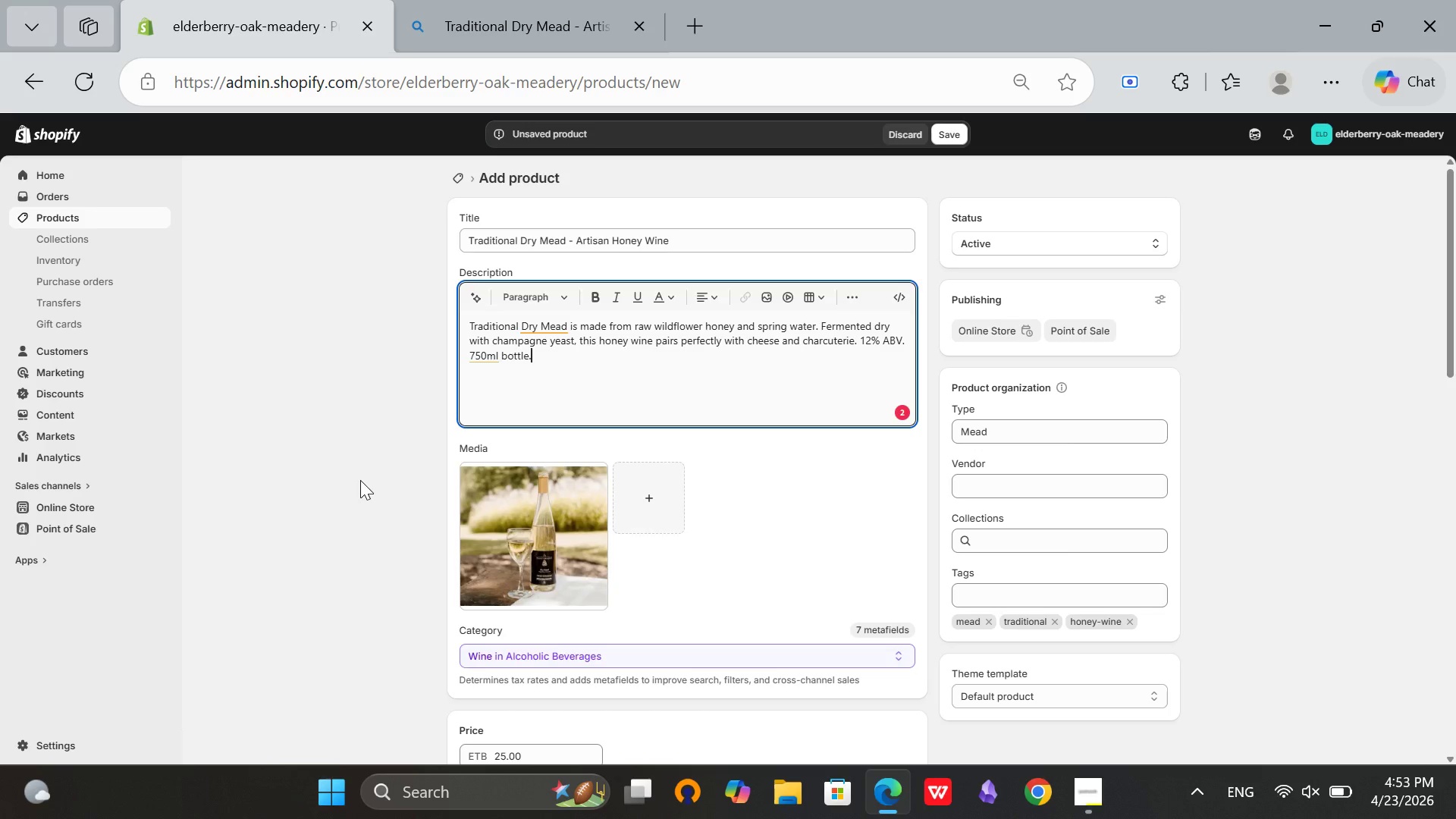 
scroll: coordinate [360, 480], scroll_direction: up, amount: 1.0
 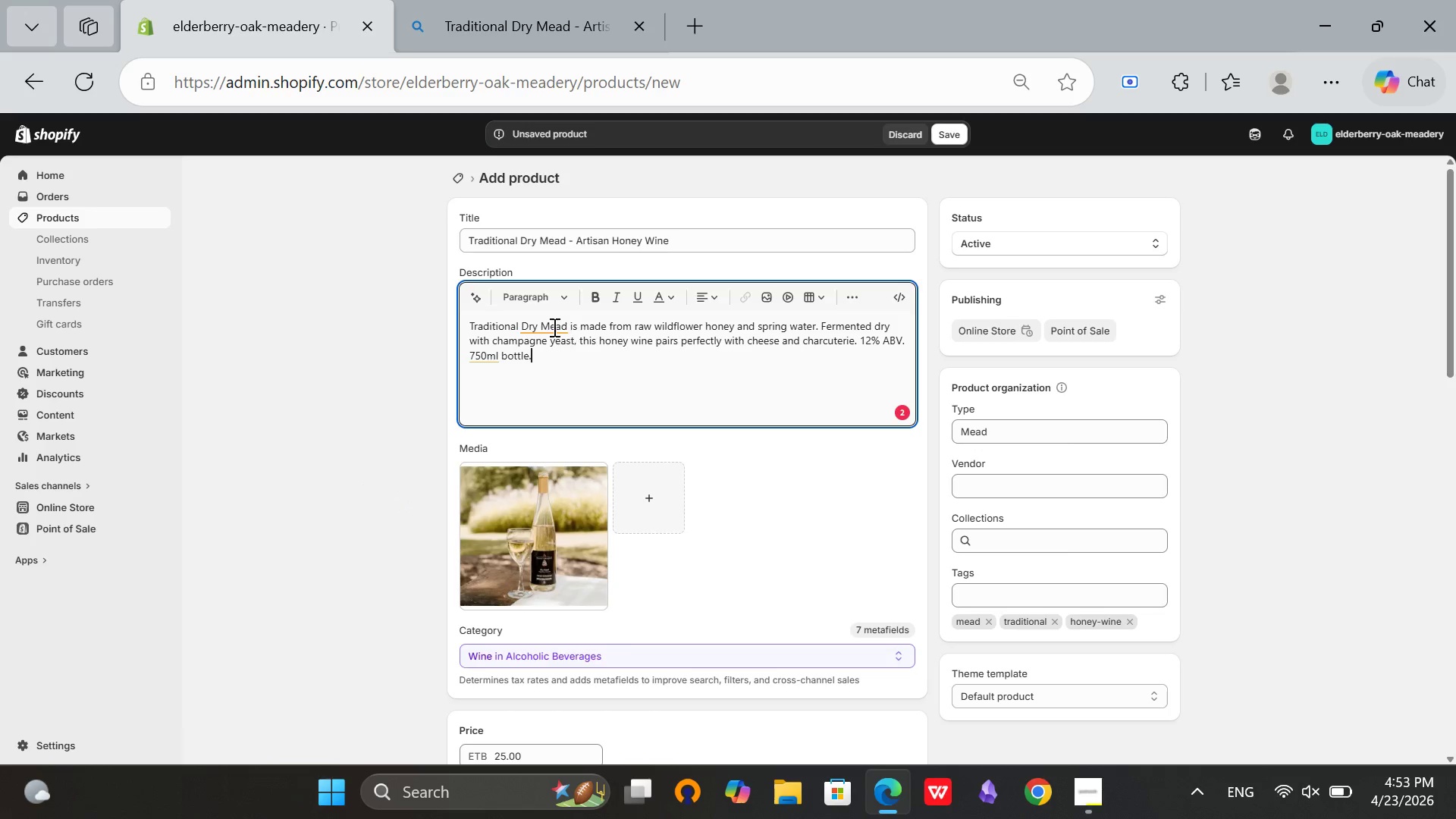 
left_click([550, 326])
 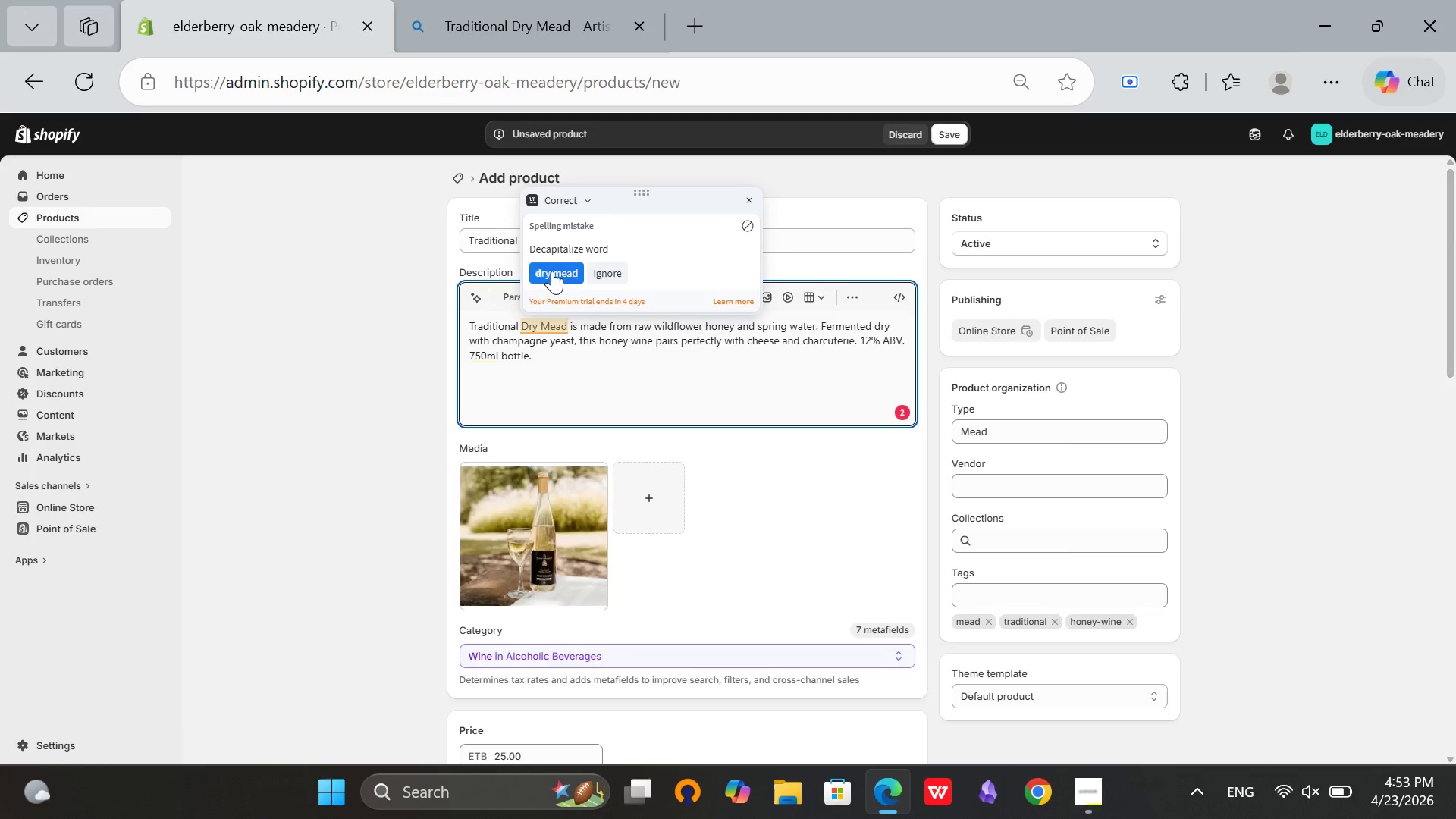 
left_click([552, 271])
 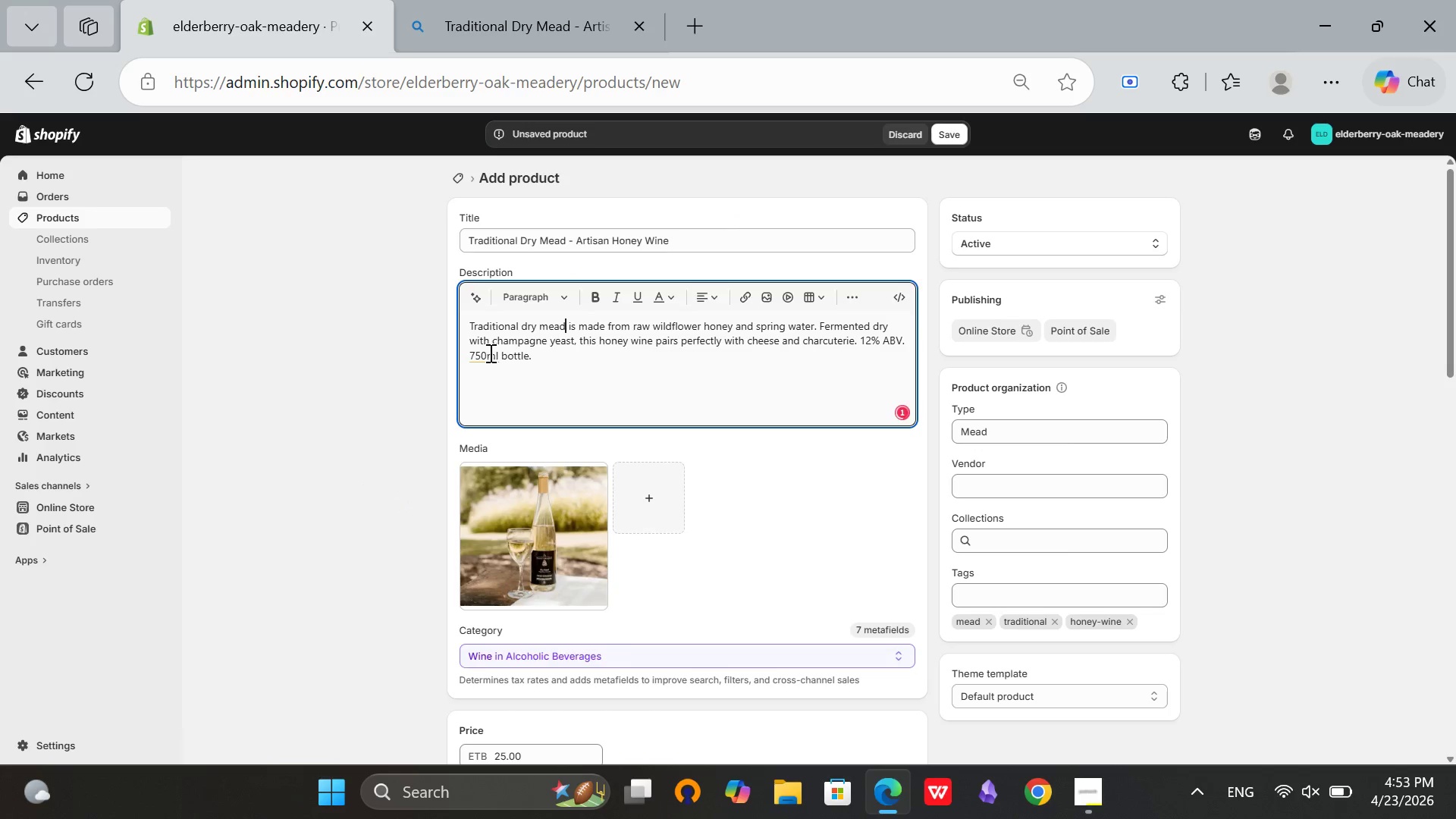 
left_click([489, 353])
 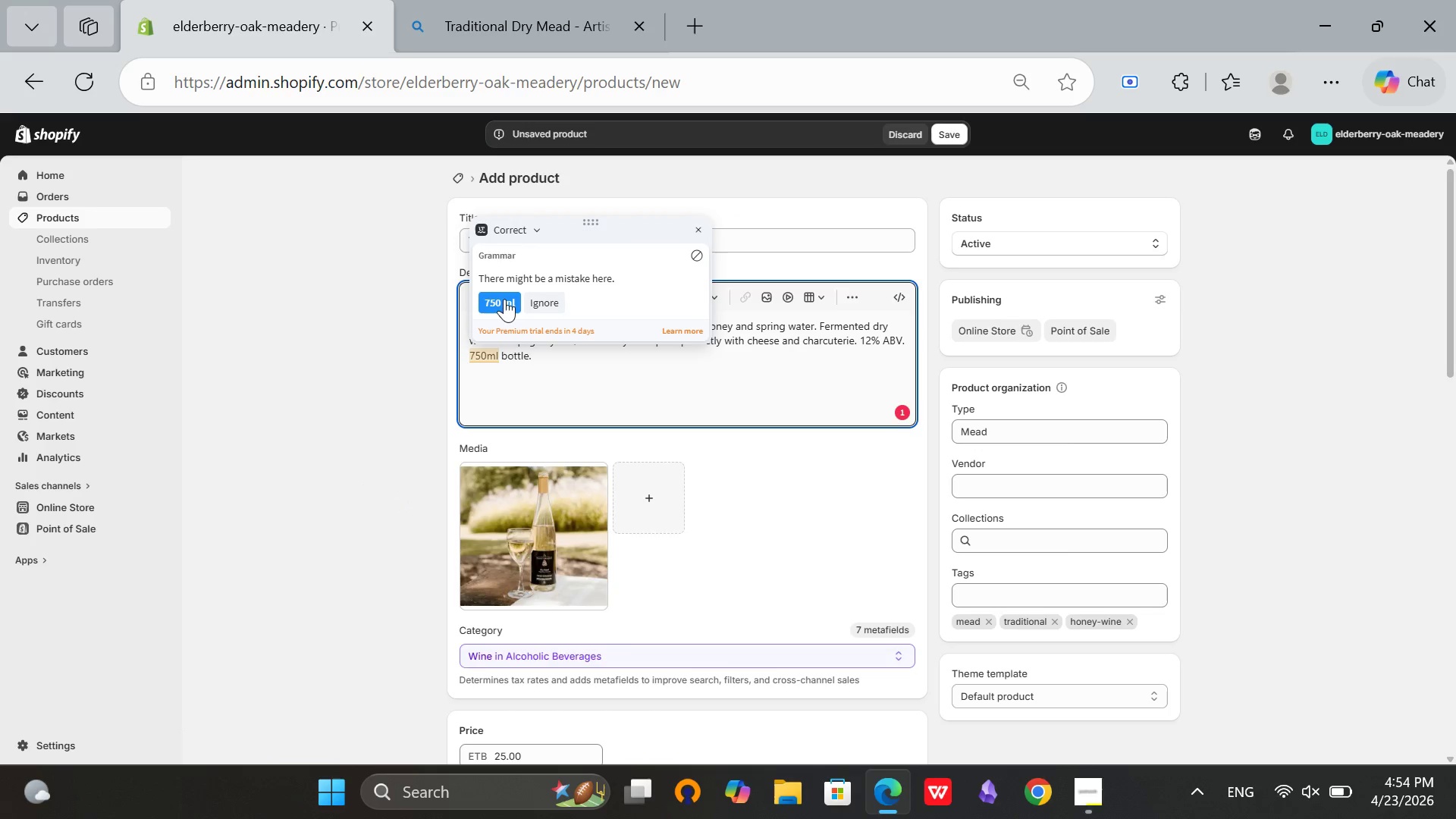 
left_click([504, 298])
 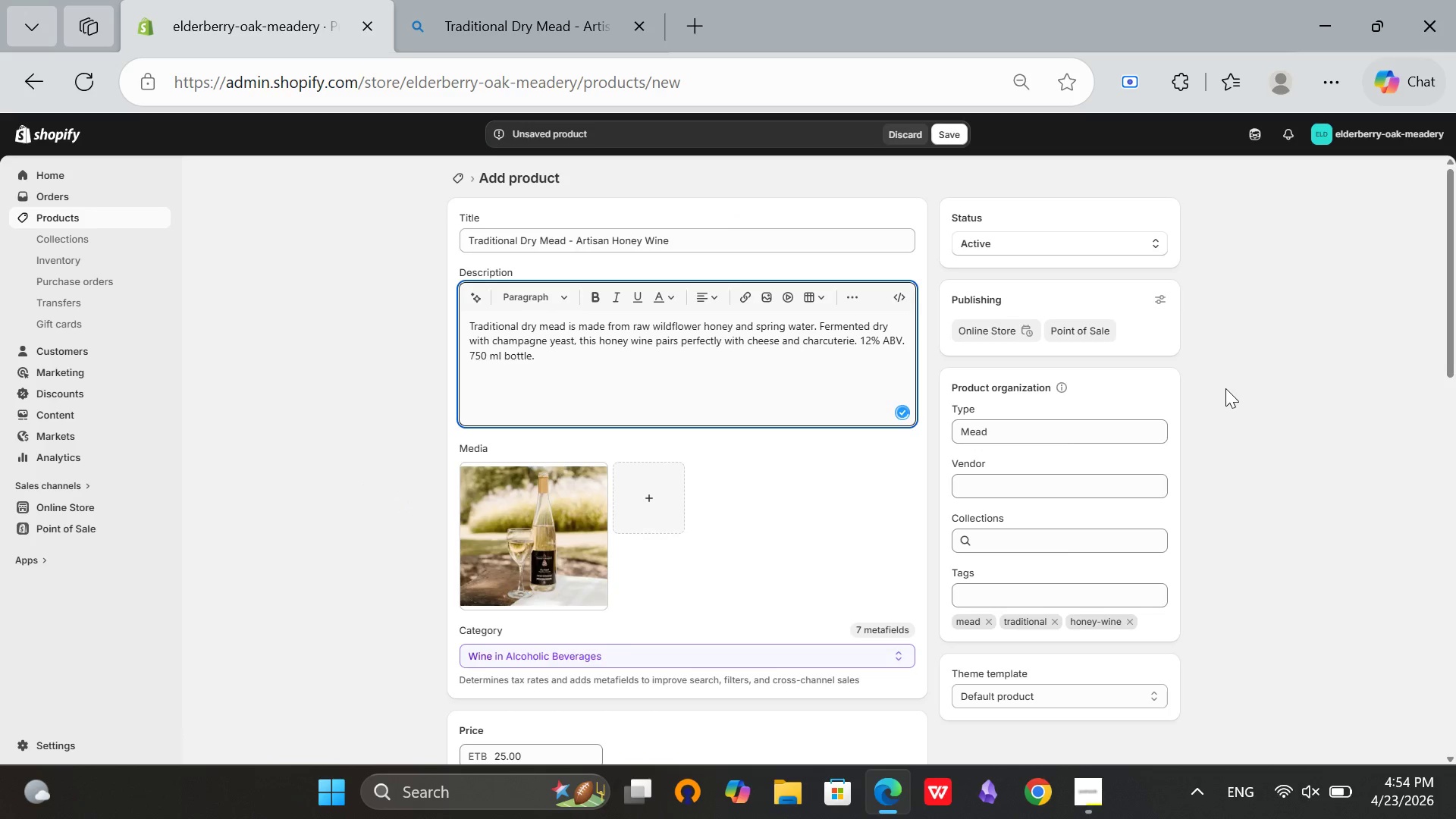 
left_click([1237, 422])
 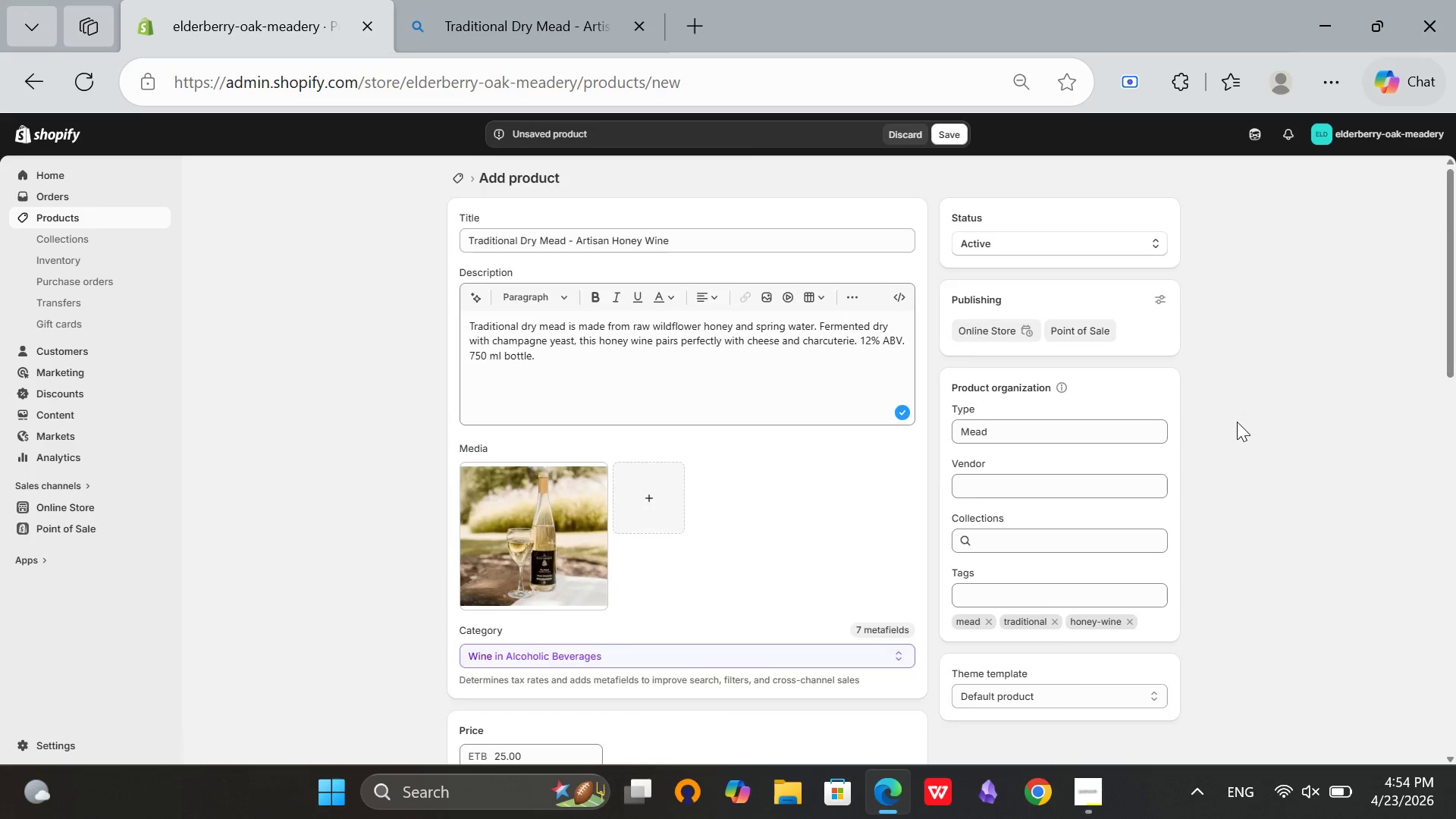 
scroll: coordinate [1237, 422], scroll_direction: down, amount: 14.0
 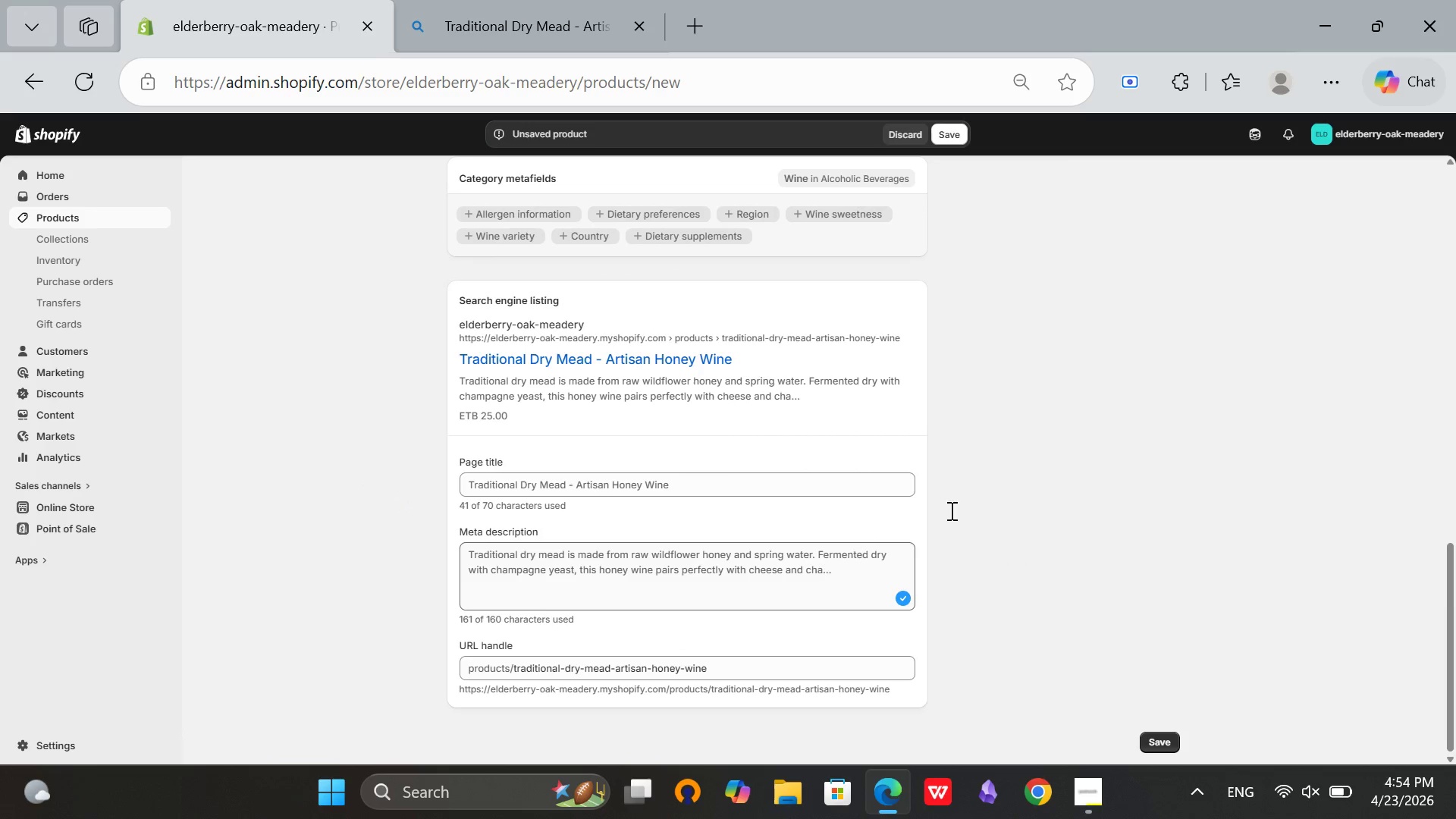 
scroll: coordinate [860, 278], scroll_direction: up, amount: 17.0
 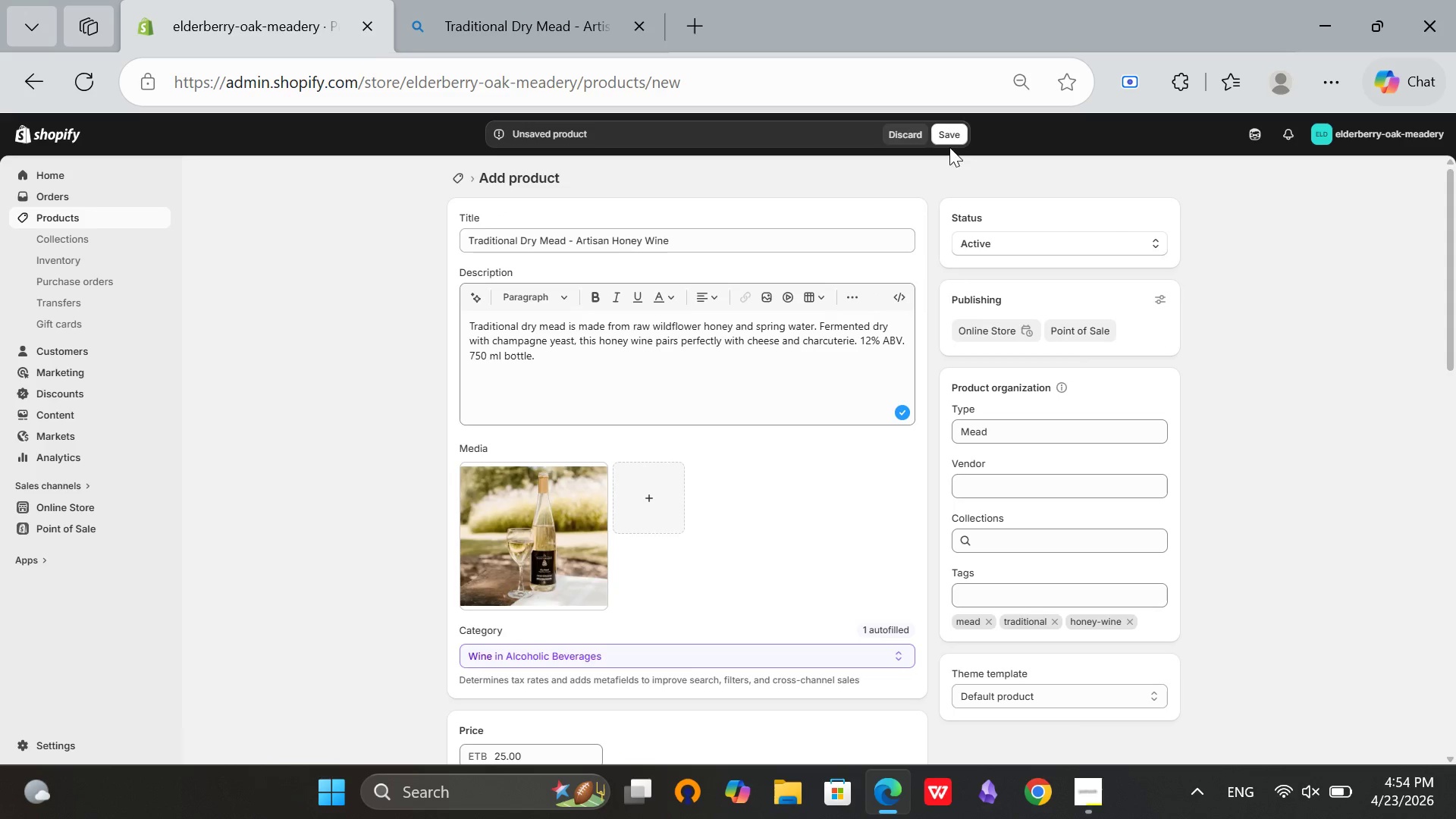 
left_click([948, 141])
 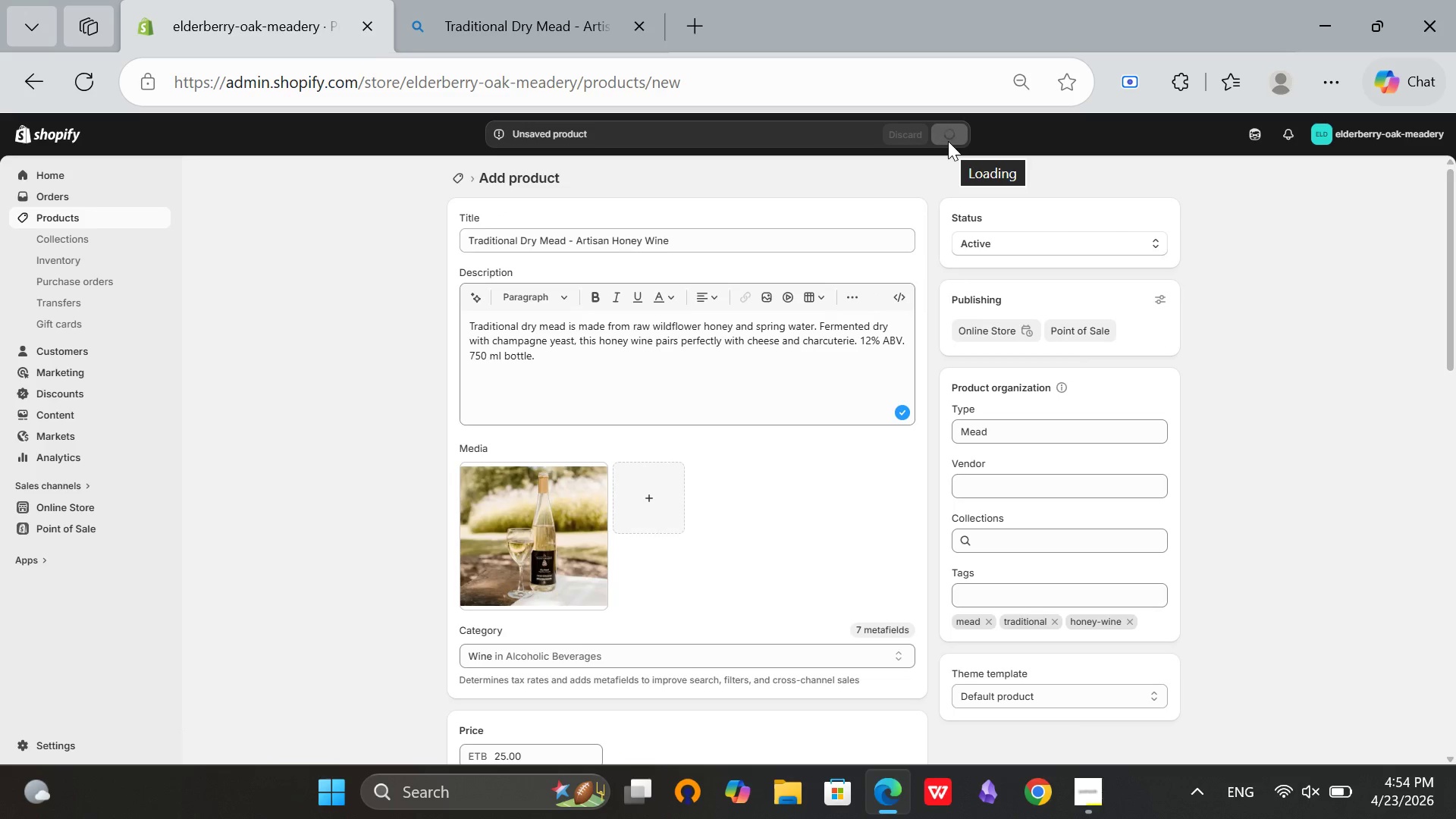 
wait(8.44)
 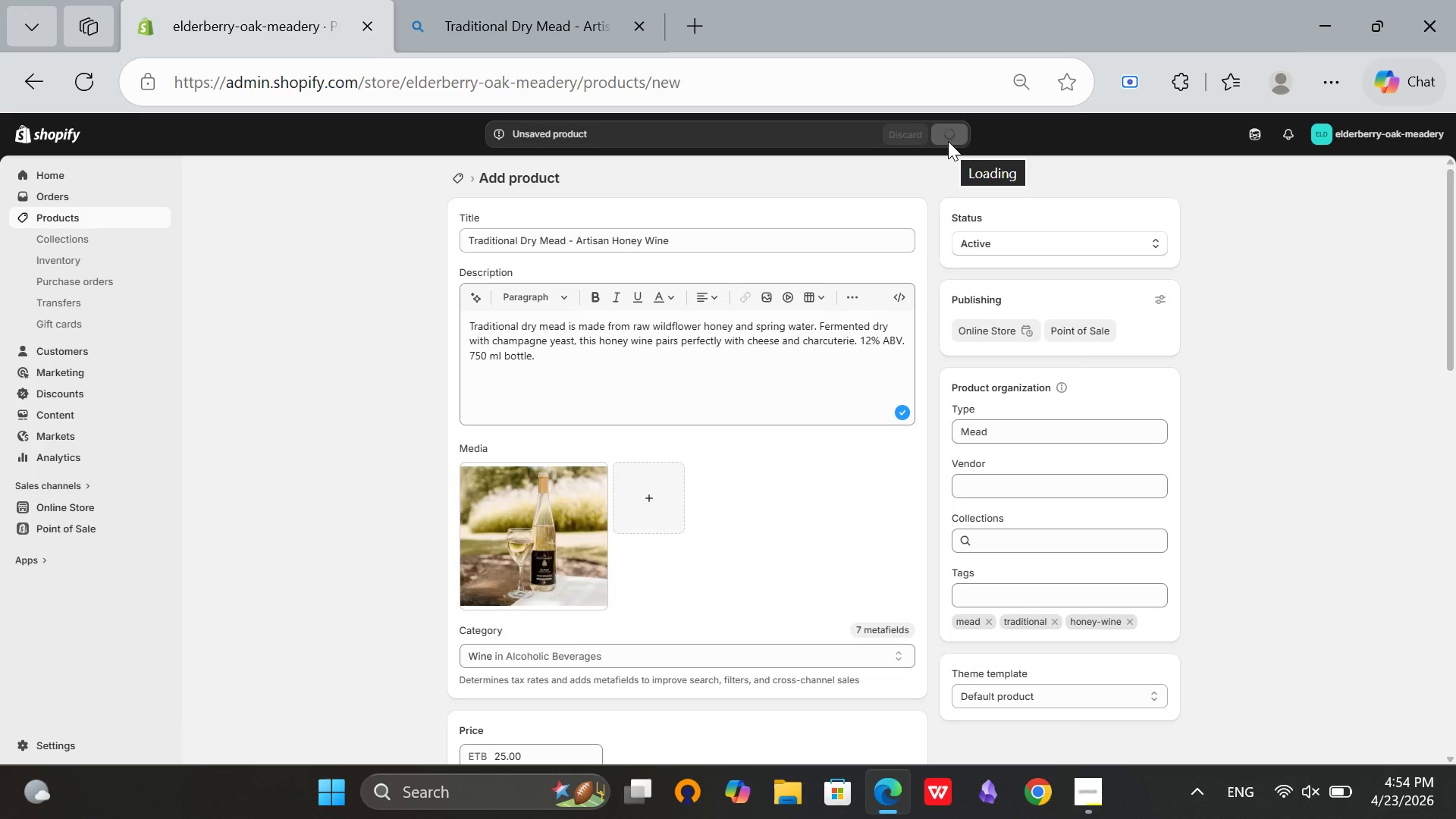 
left_click([1078, 780])